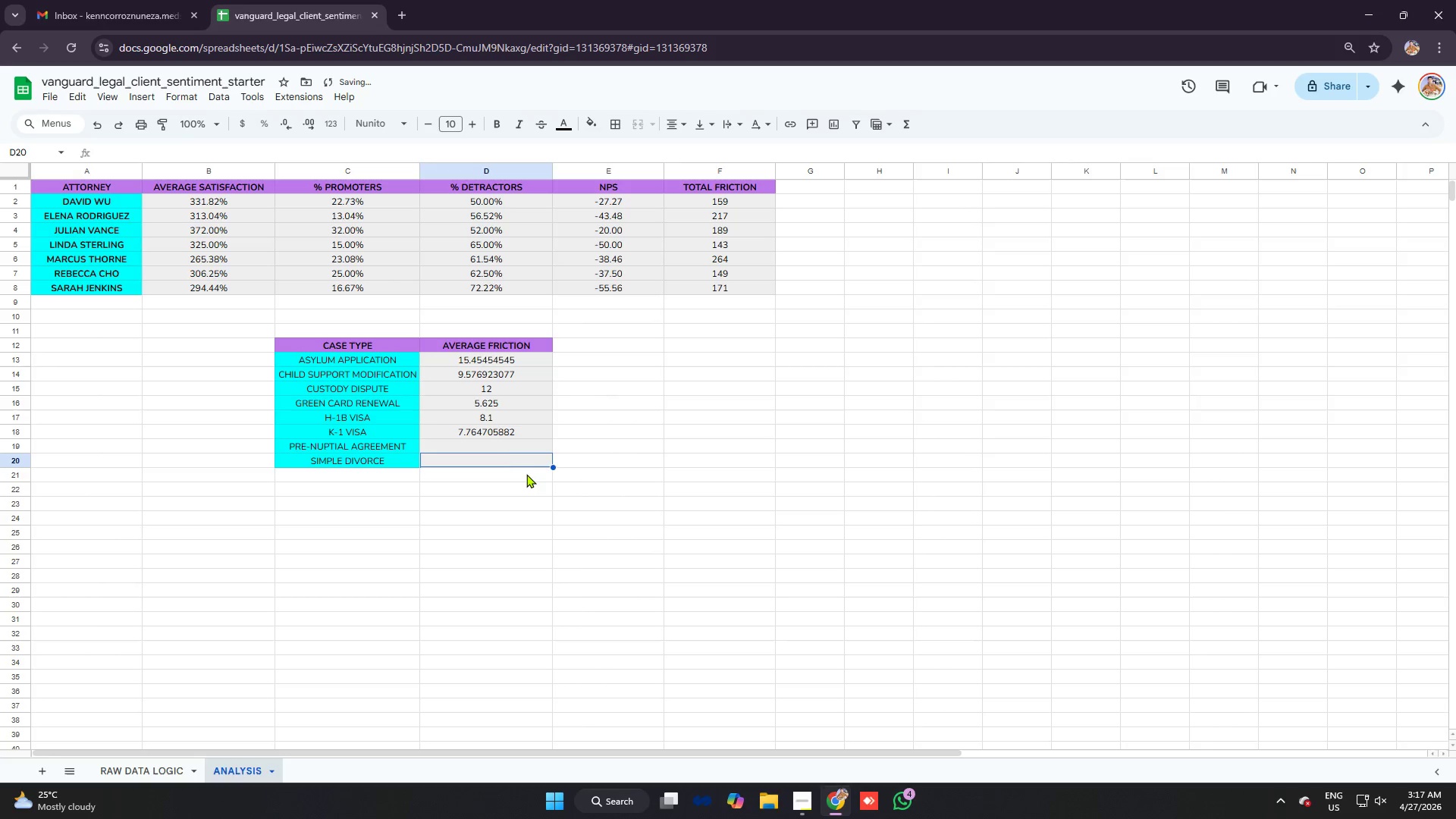 
left_click([519, 441])
 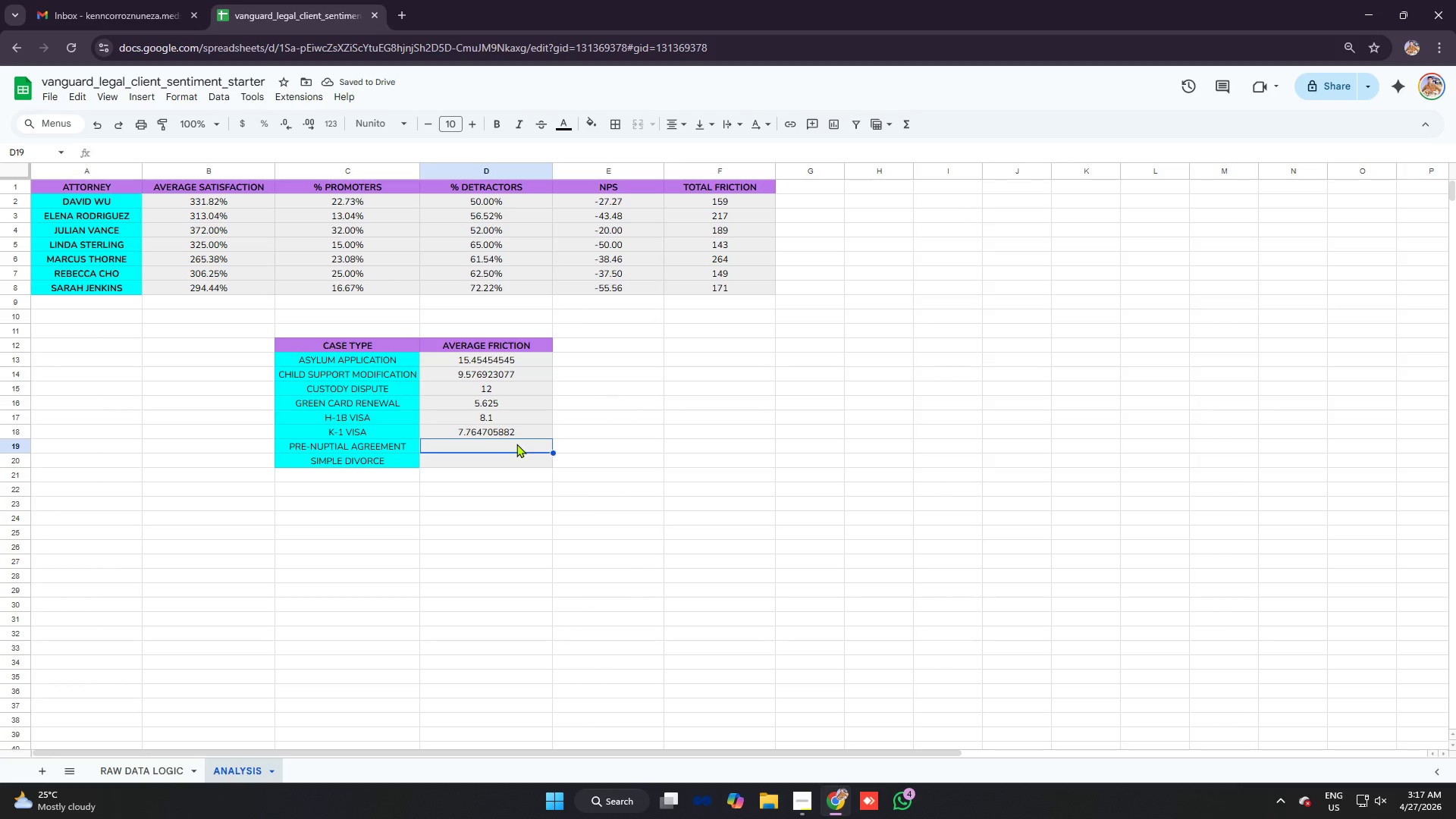 
type(=r)
key(Backspace)
type(averageifs)
key(Tab)
type('raw data logic'!l:l,'raw data logic'!c:C)
key(Backspace)
type(c,c19)
 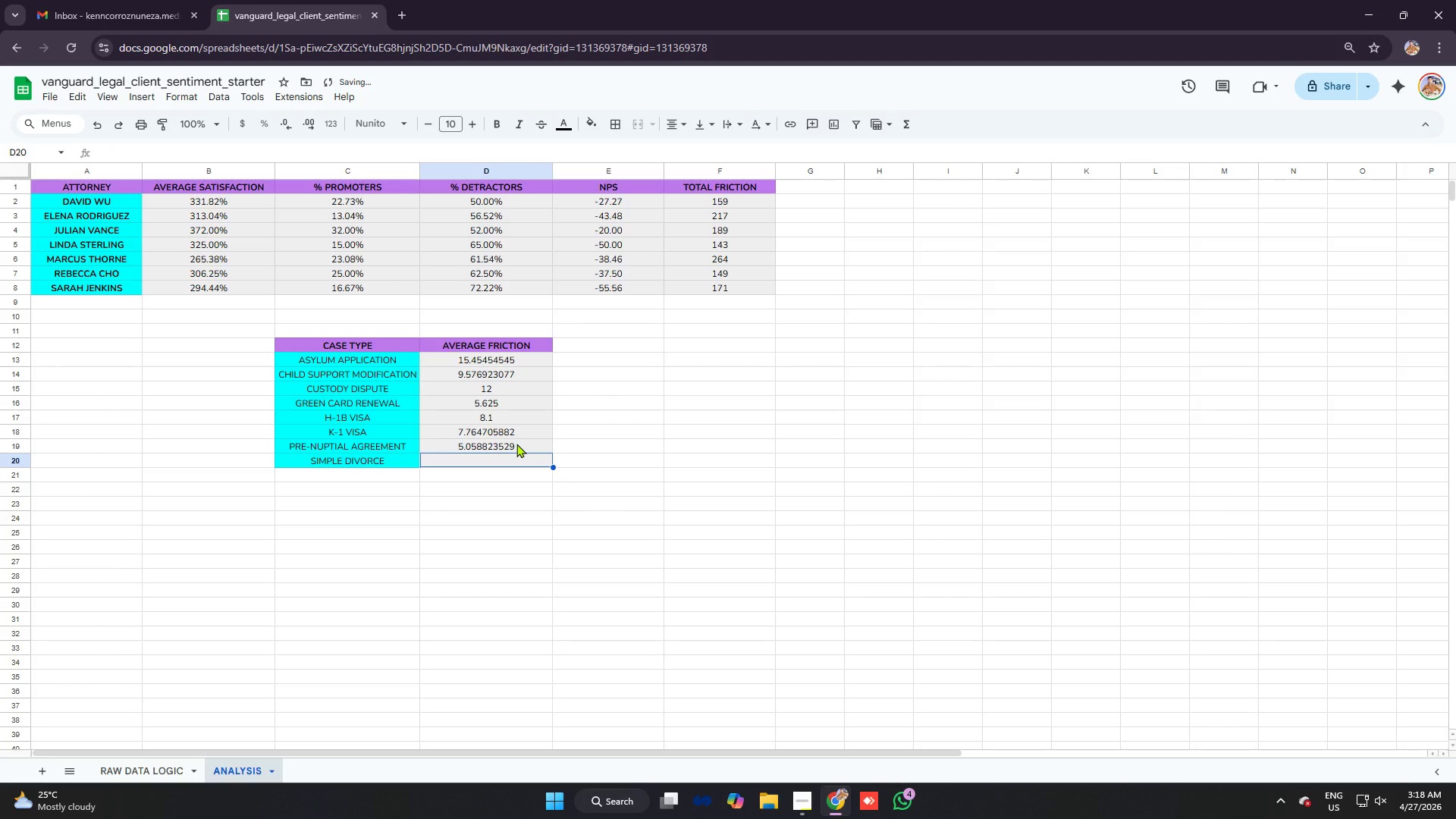 
 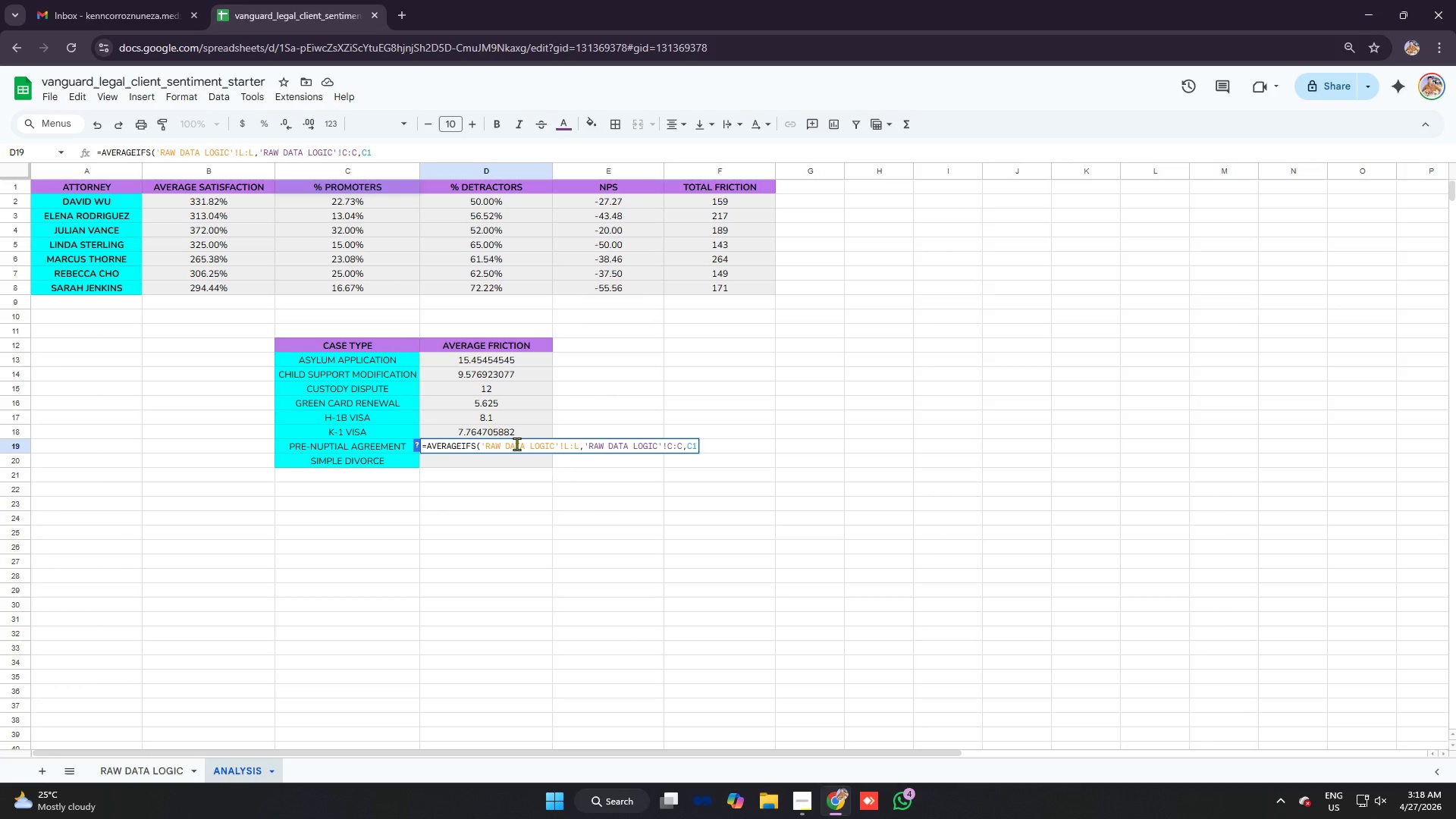 
key(Enter)
 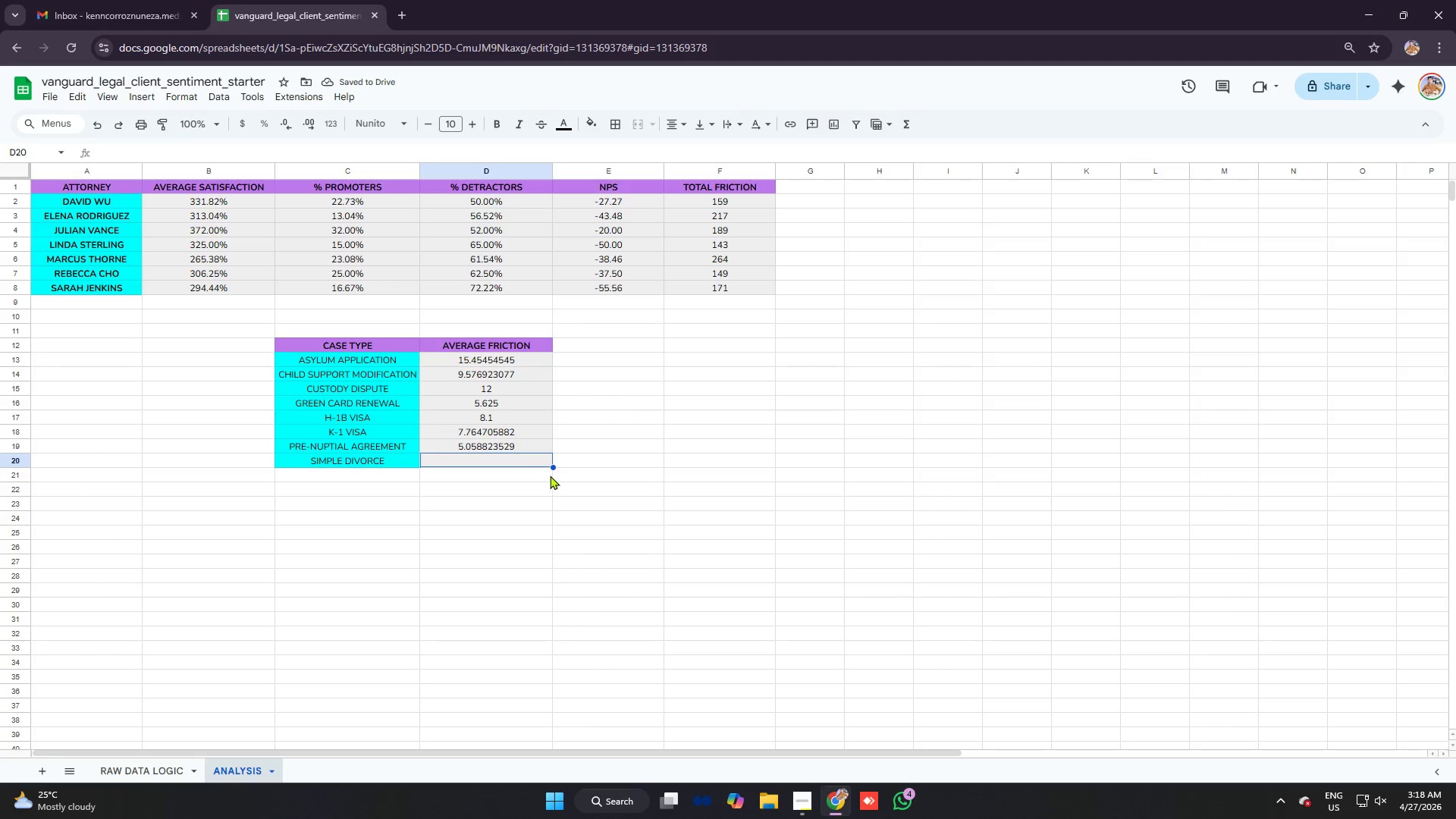 
type(=aevrag)
key(Backspace)
key(Backspace)
key(Backspace)
key(Backspace)
key(Backspace)
type(verageifs)
key(Tab)
type('raw data llogiv)
key(Backspace)
key(Backspace)
key(Backspace)
key(Backspace)
key(Backspace)
type(ogic)
 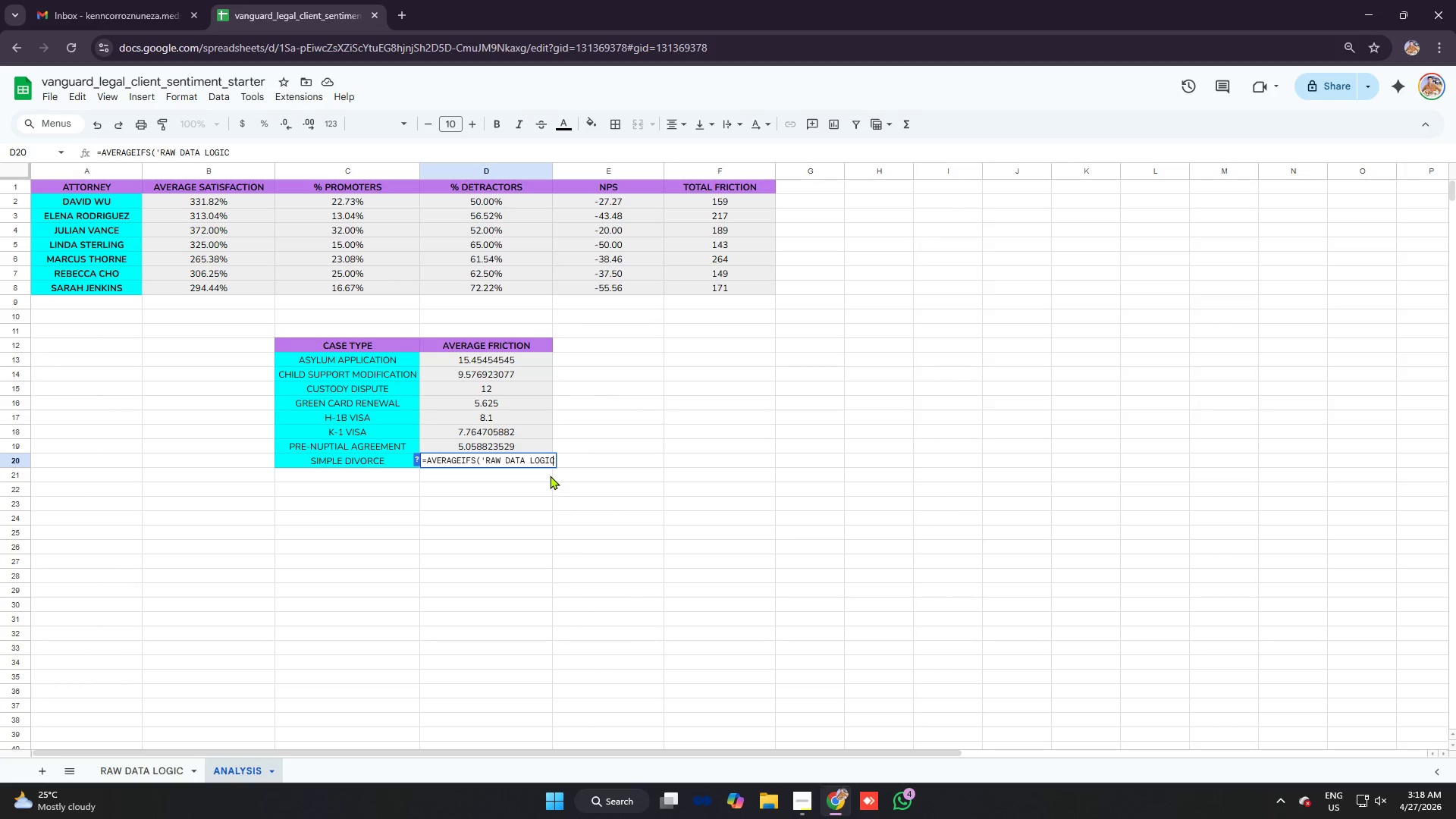 
type(')
key(Backspace)
type('!L)
key(Backspace)
type(l:L)
key(Backspace)
type(l,'raw dta)
key(Backspace)
key(Backspace)
type(ata logic'!c:C)
key(Backspace)
type(c,c20)
 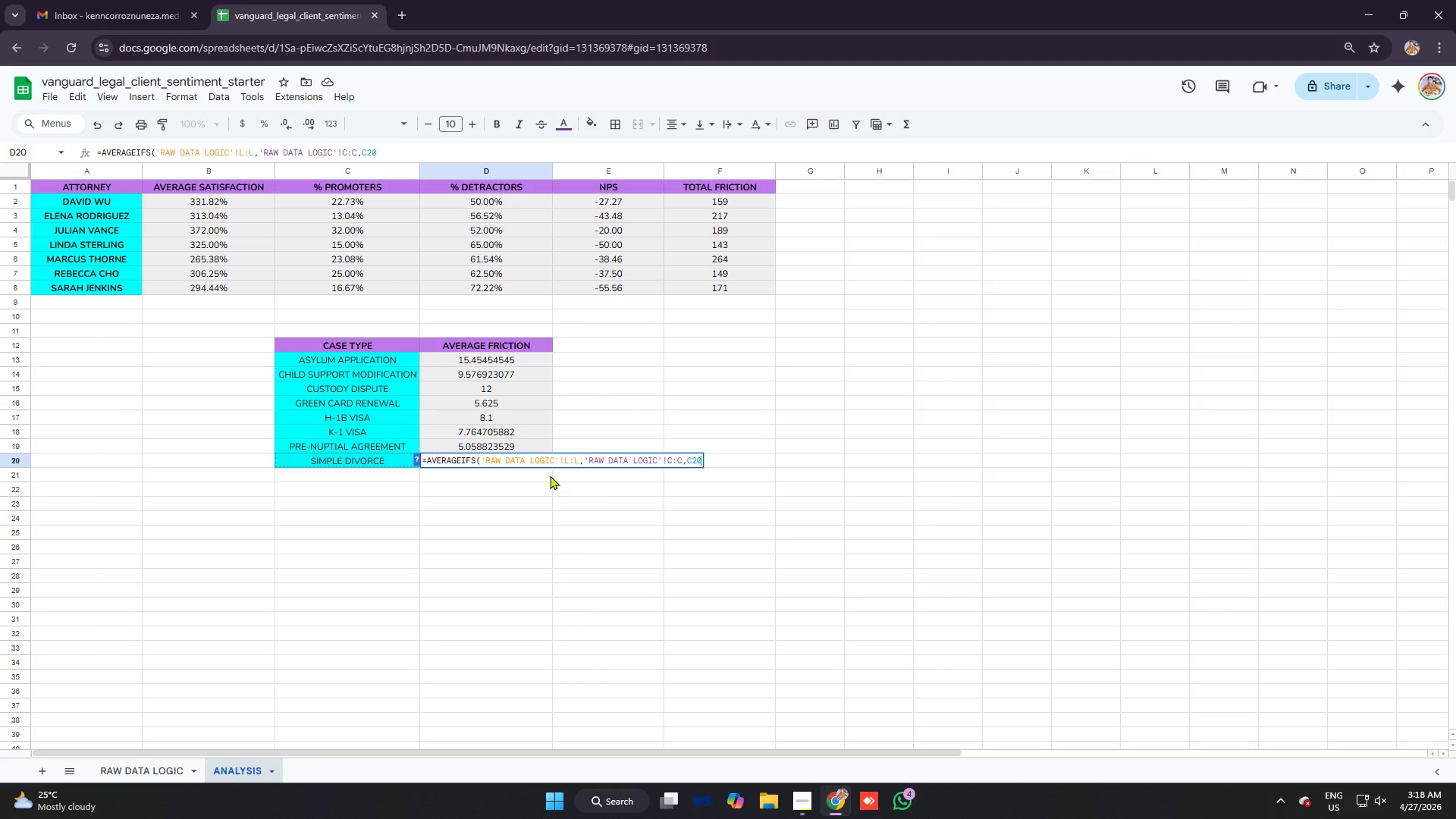 
key(Enter)
 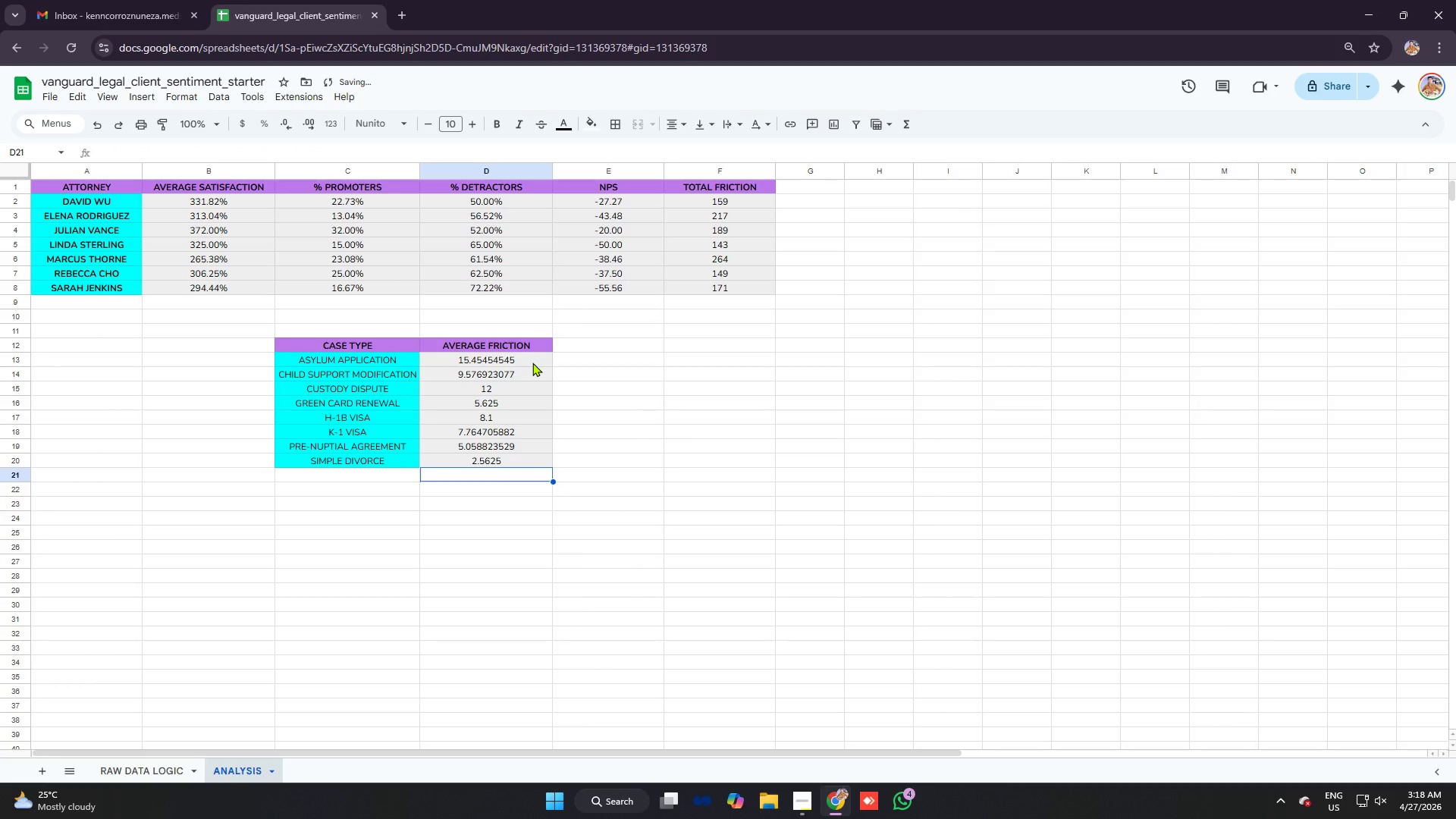 
left_click_drag(start_coordinate=[531, 362], to_coordinate=[537, 462])
 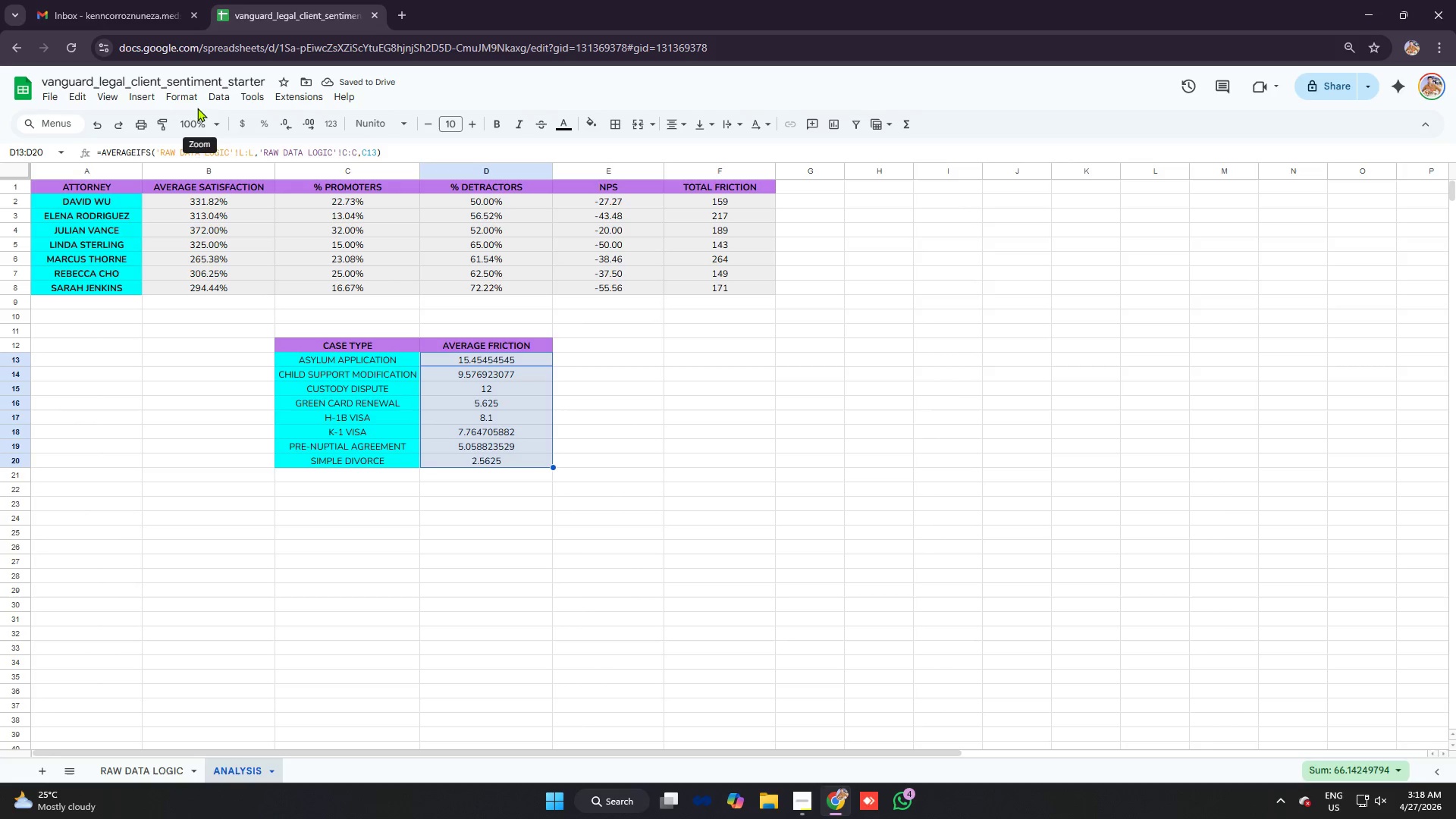 
left_click([191, 96])
 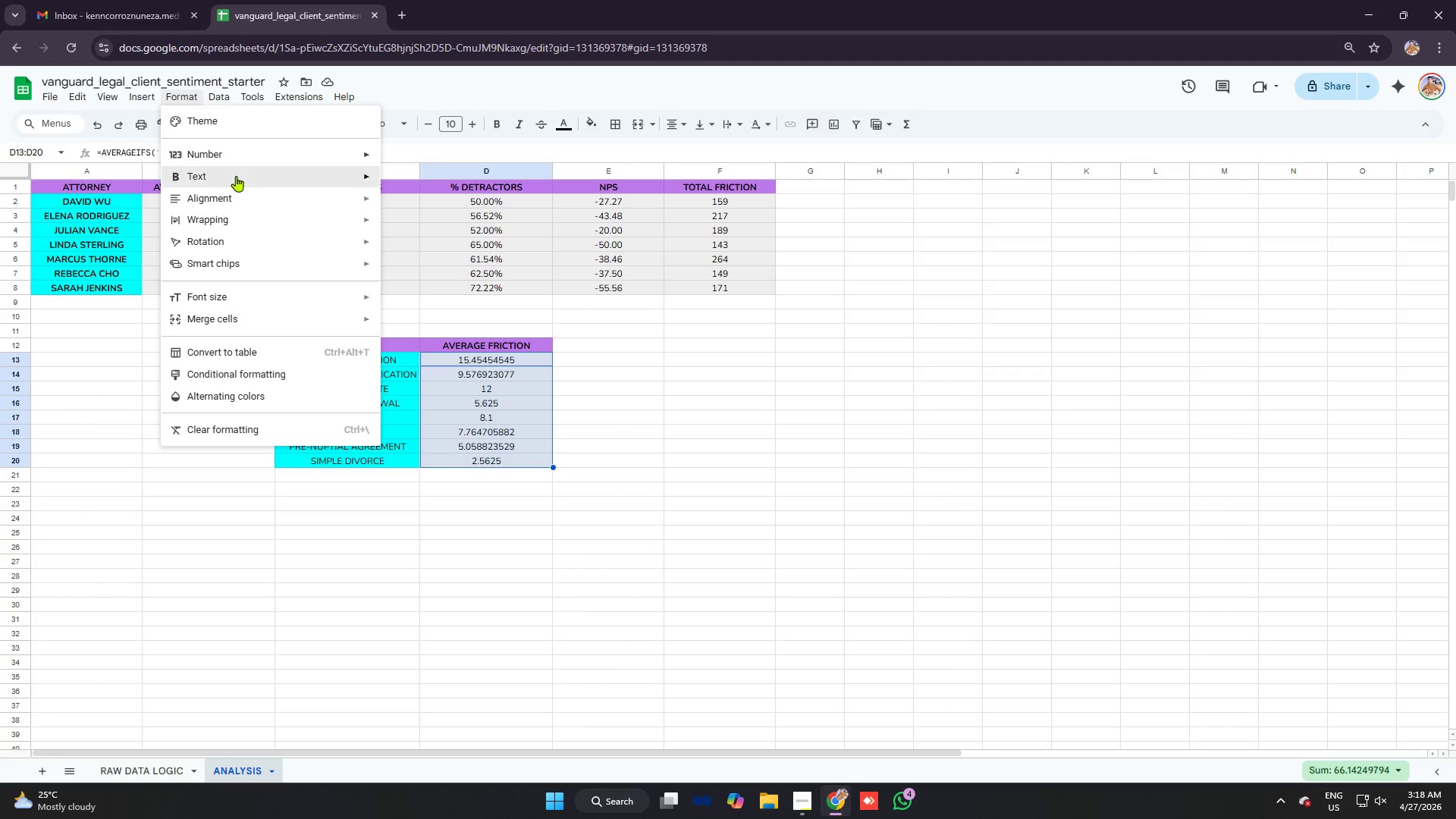 
left_click([237, 156])
 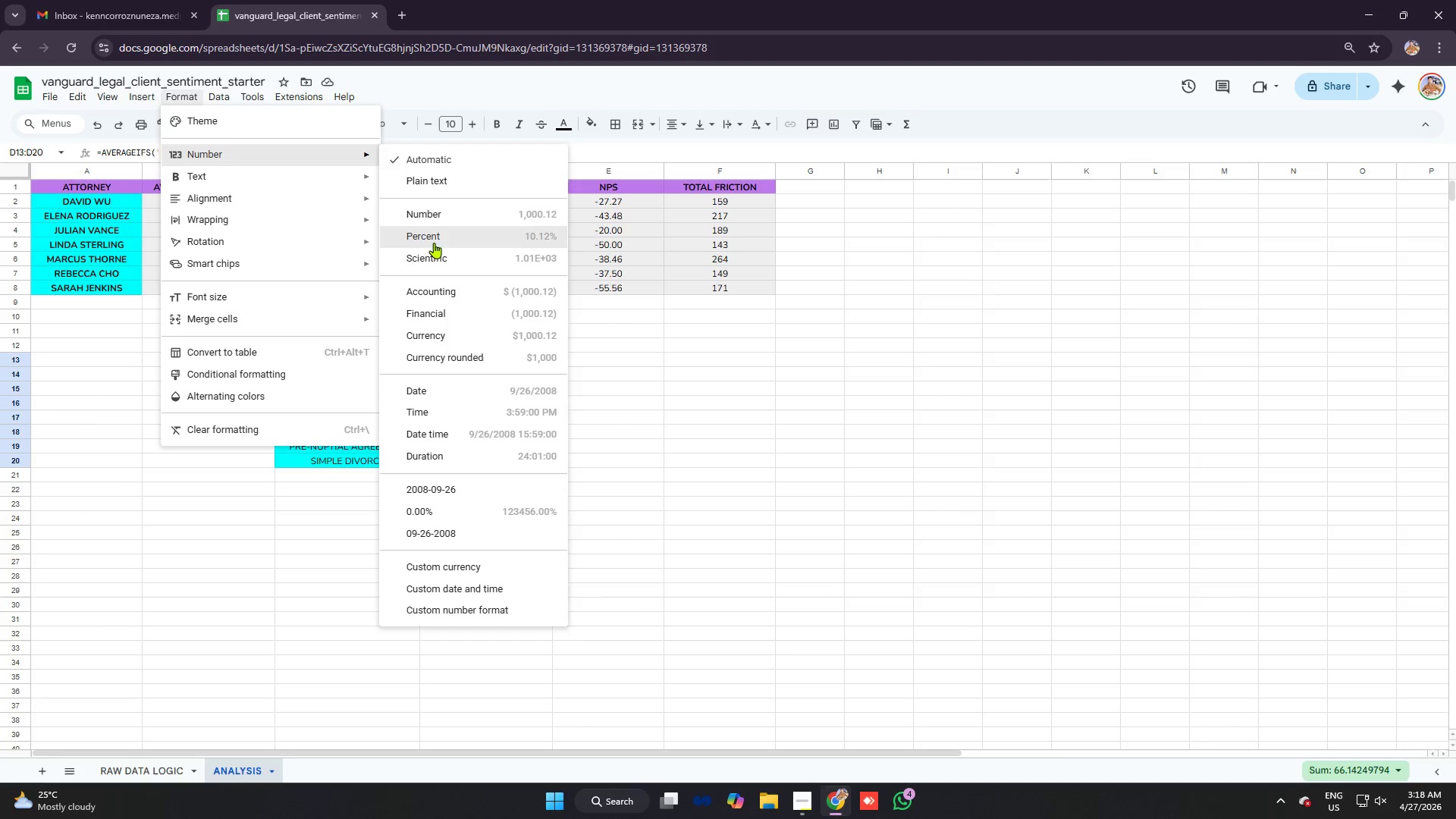 
left_click([436, 235])
 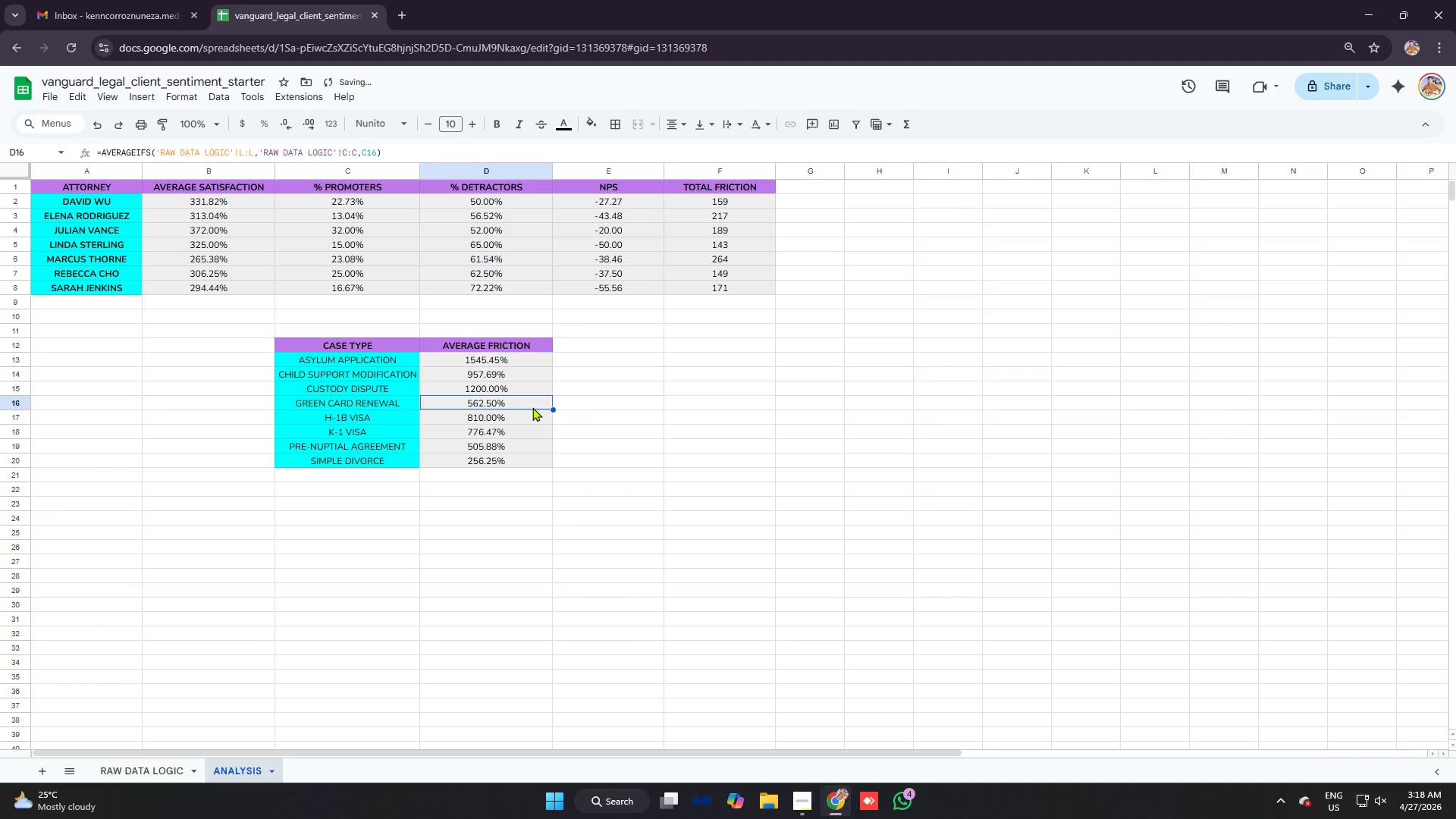 
left_click([512, 384])
 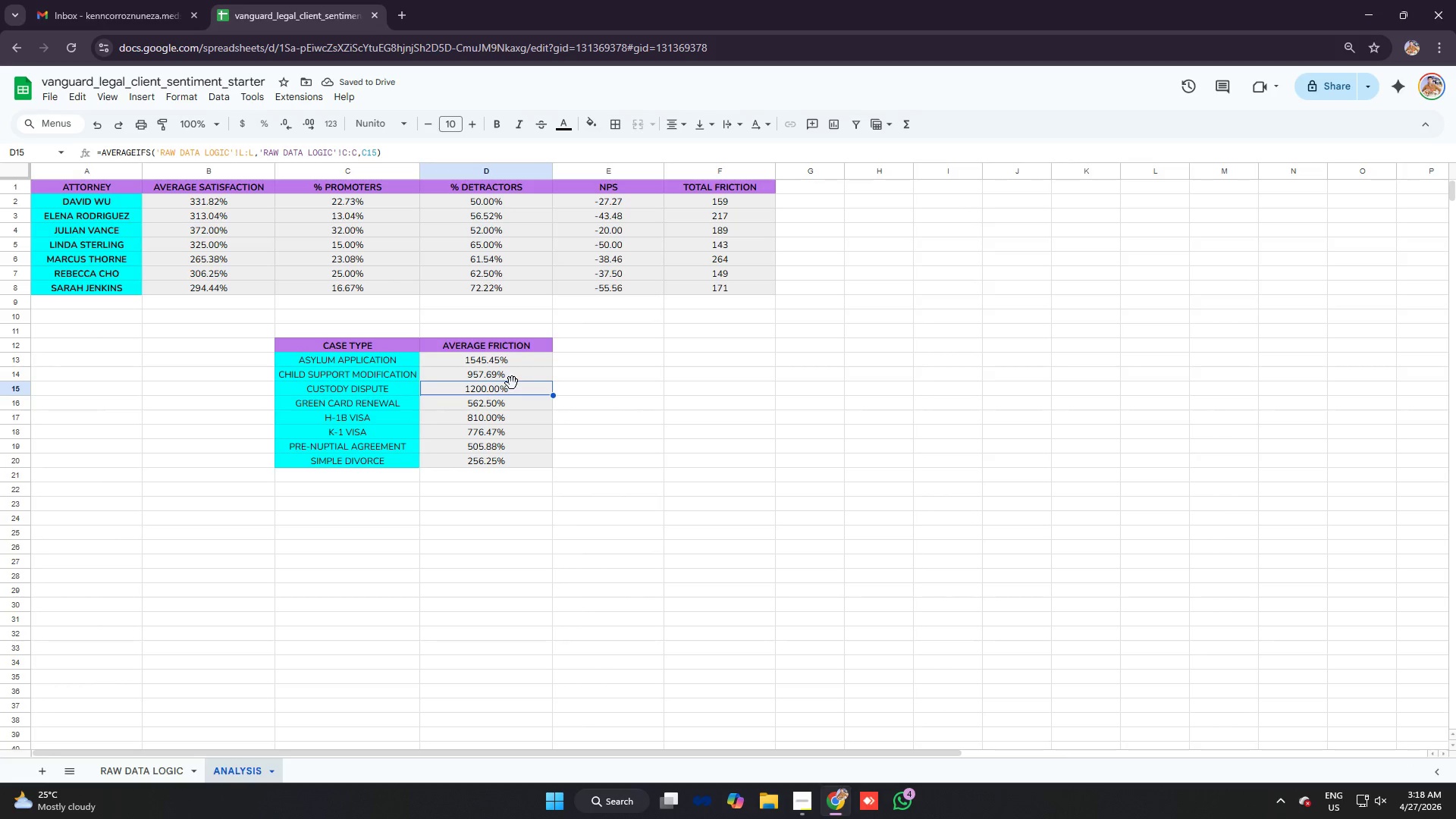 
left_click_drag(start_coordinate=[504, 365], to_coordinate=[531, 468])
 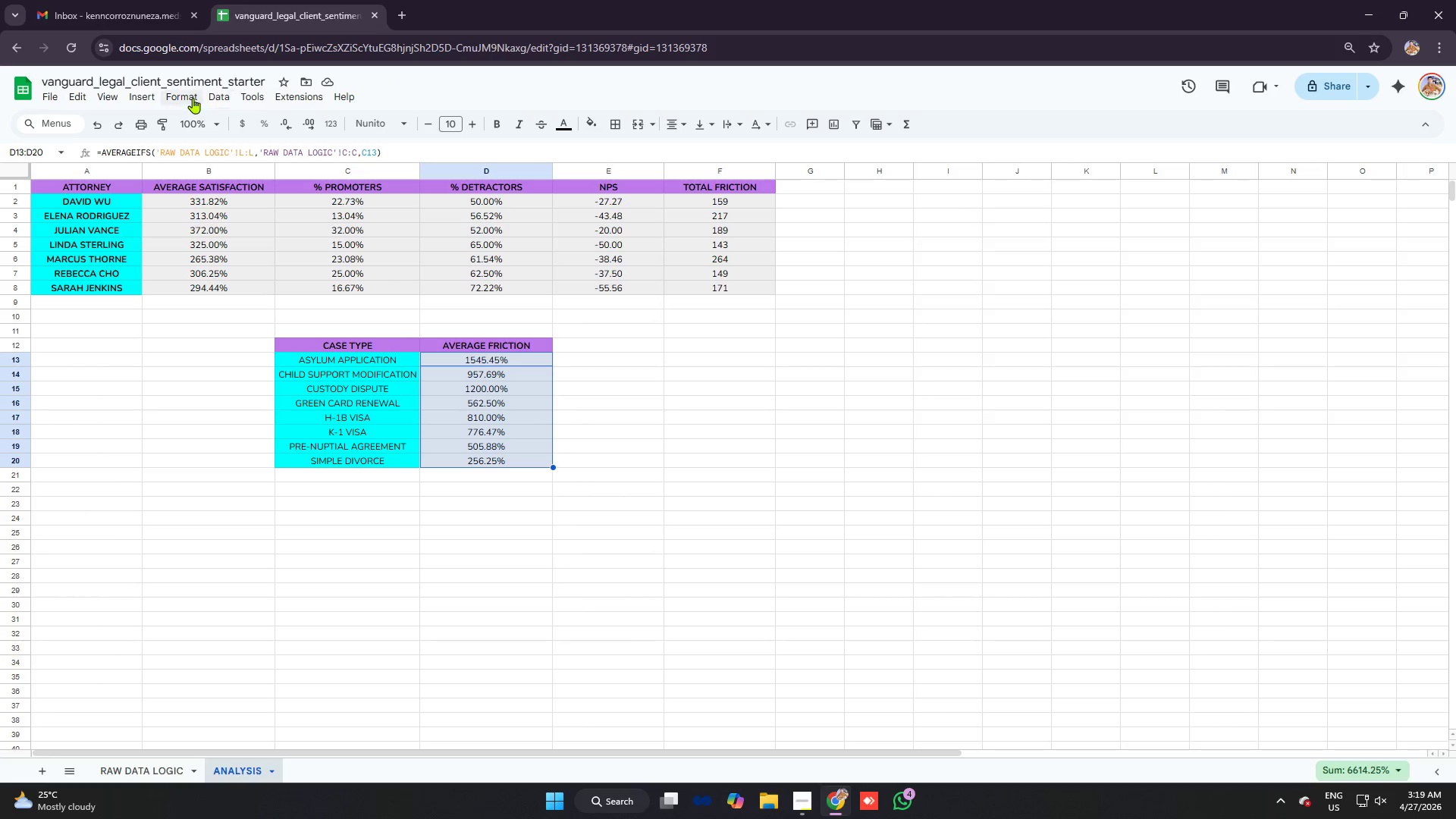 
left_click([193, 98])
 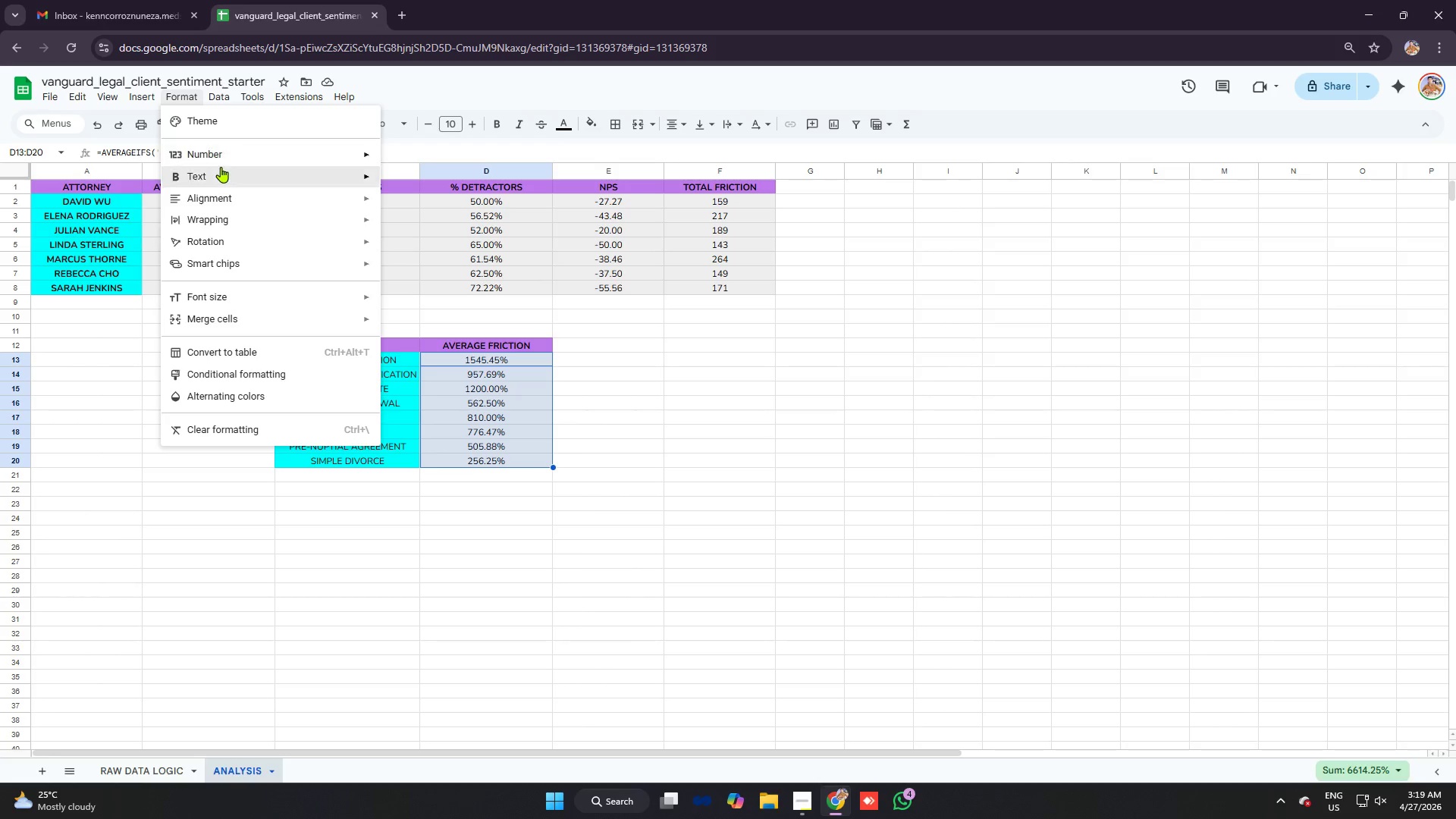 
left_click([220, 154])
 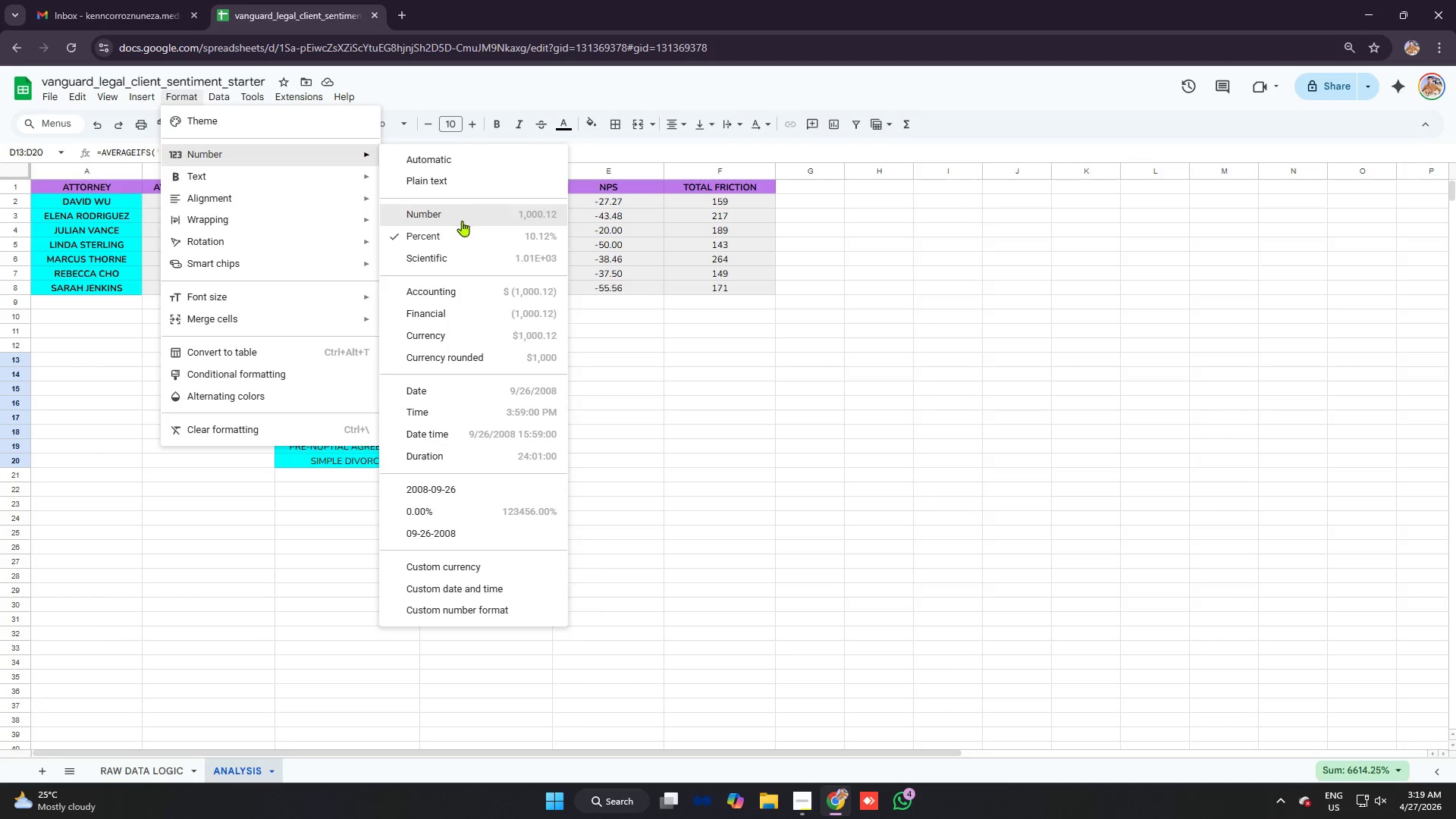 
left_click([462, 221])
 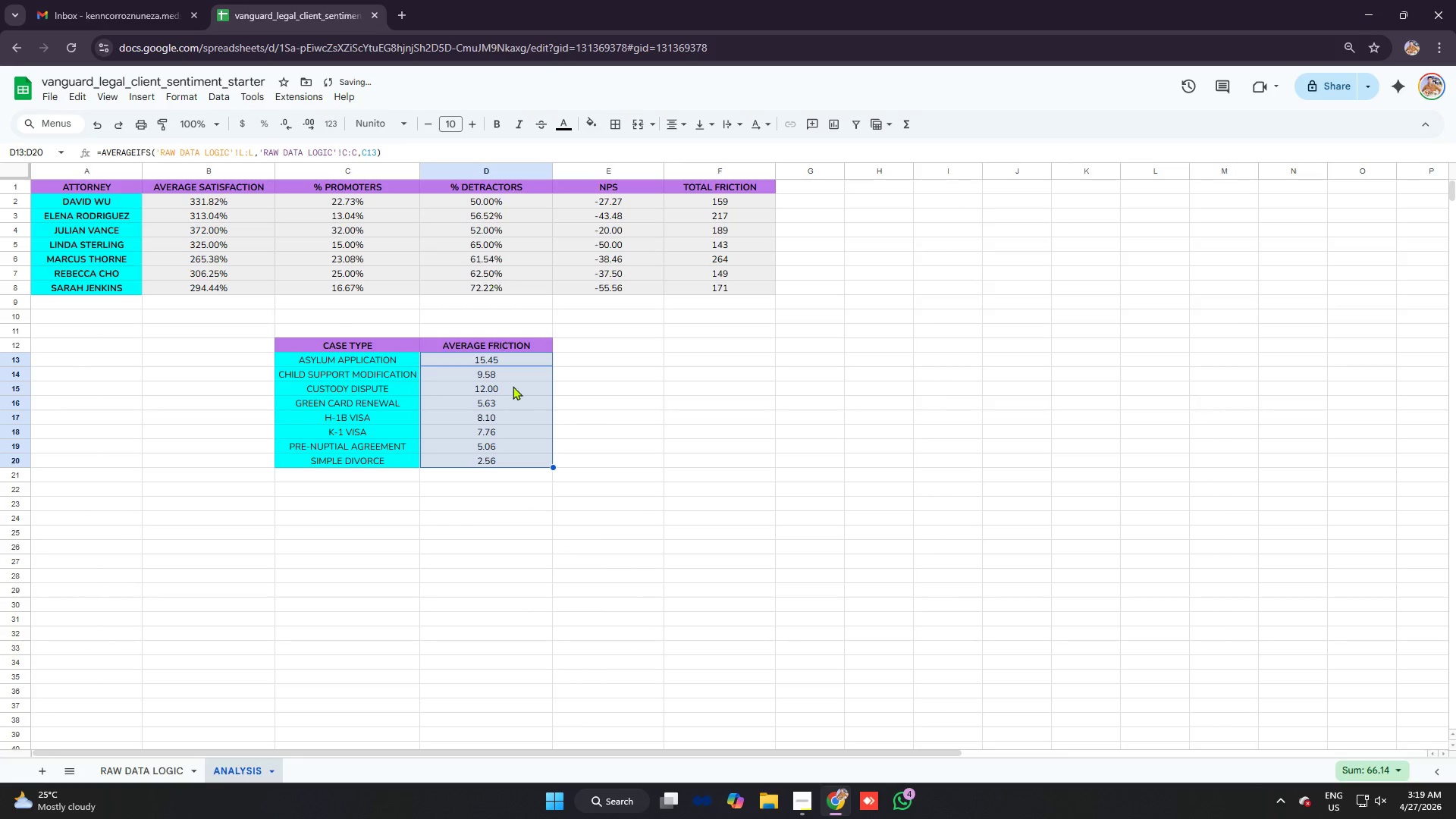 
left_click([516, 392])
 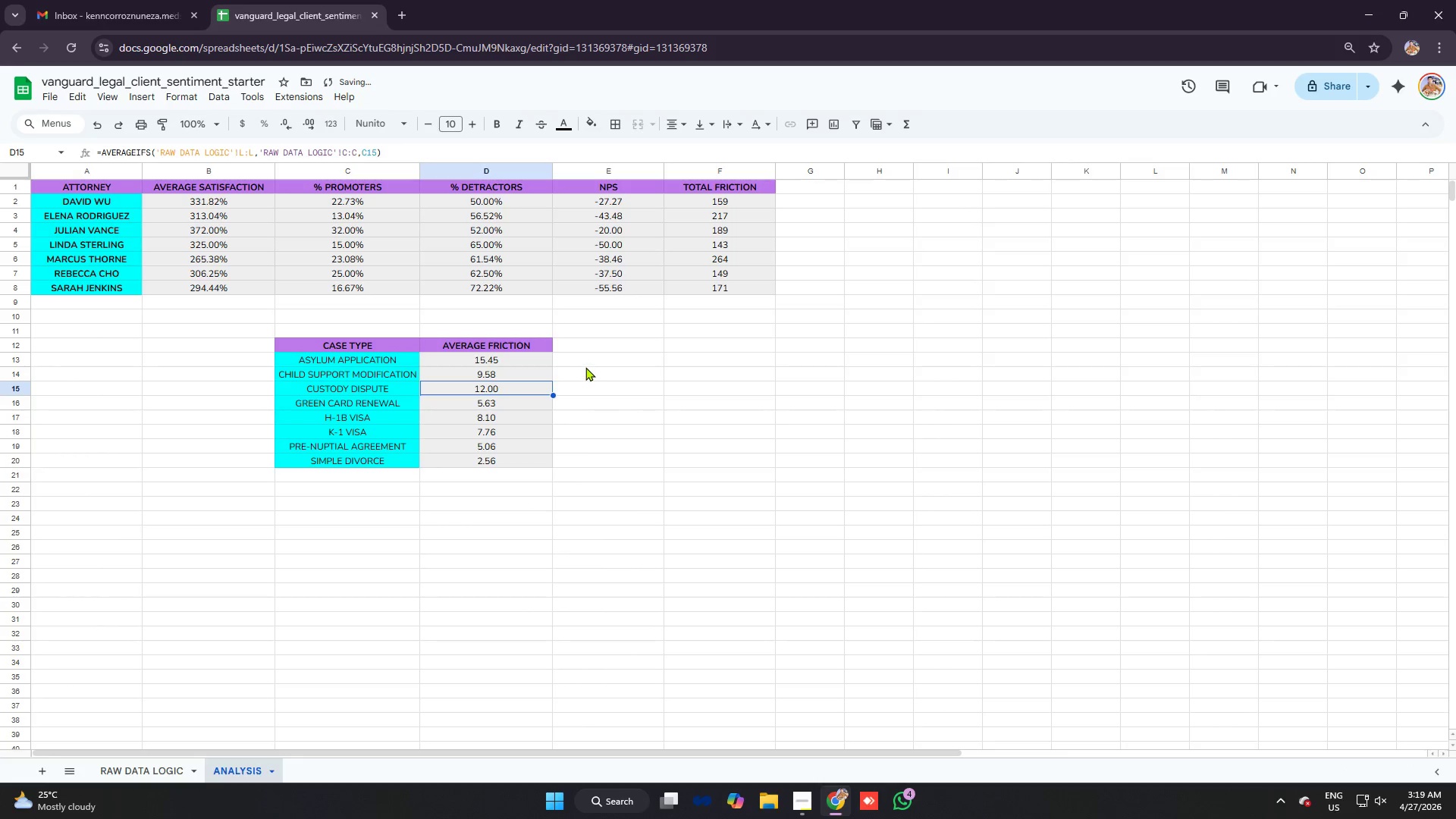 
left_click([585, 366])
 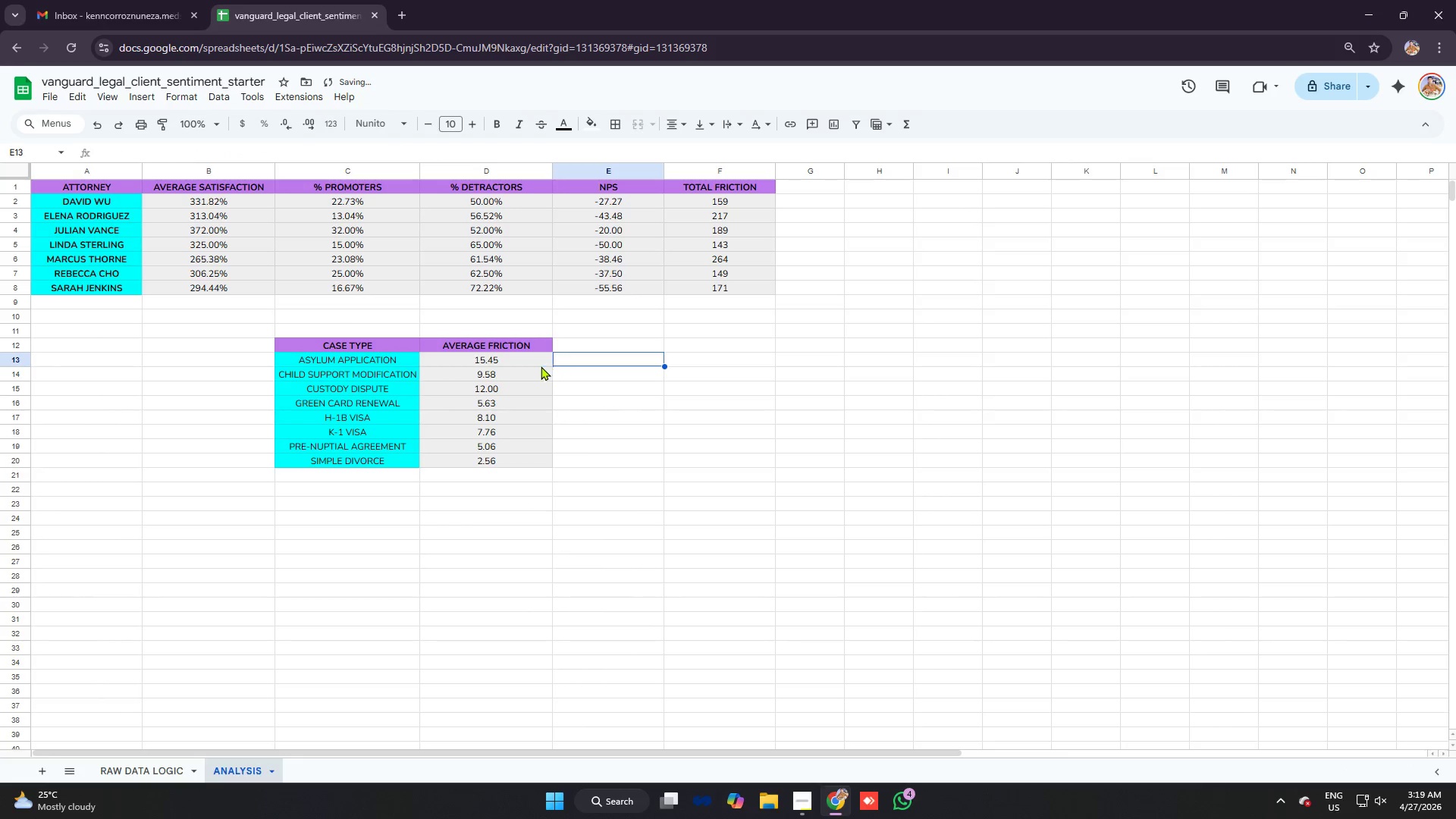 
left_click([530, 366])
 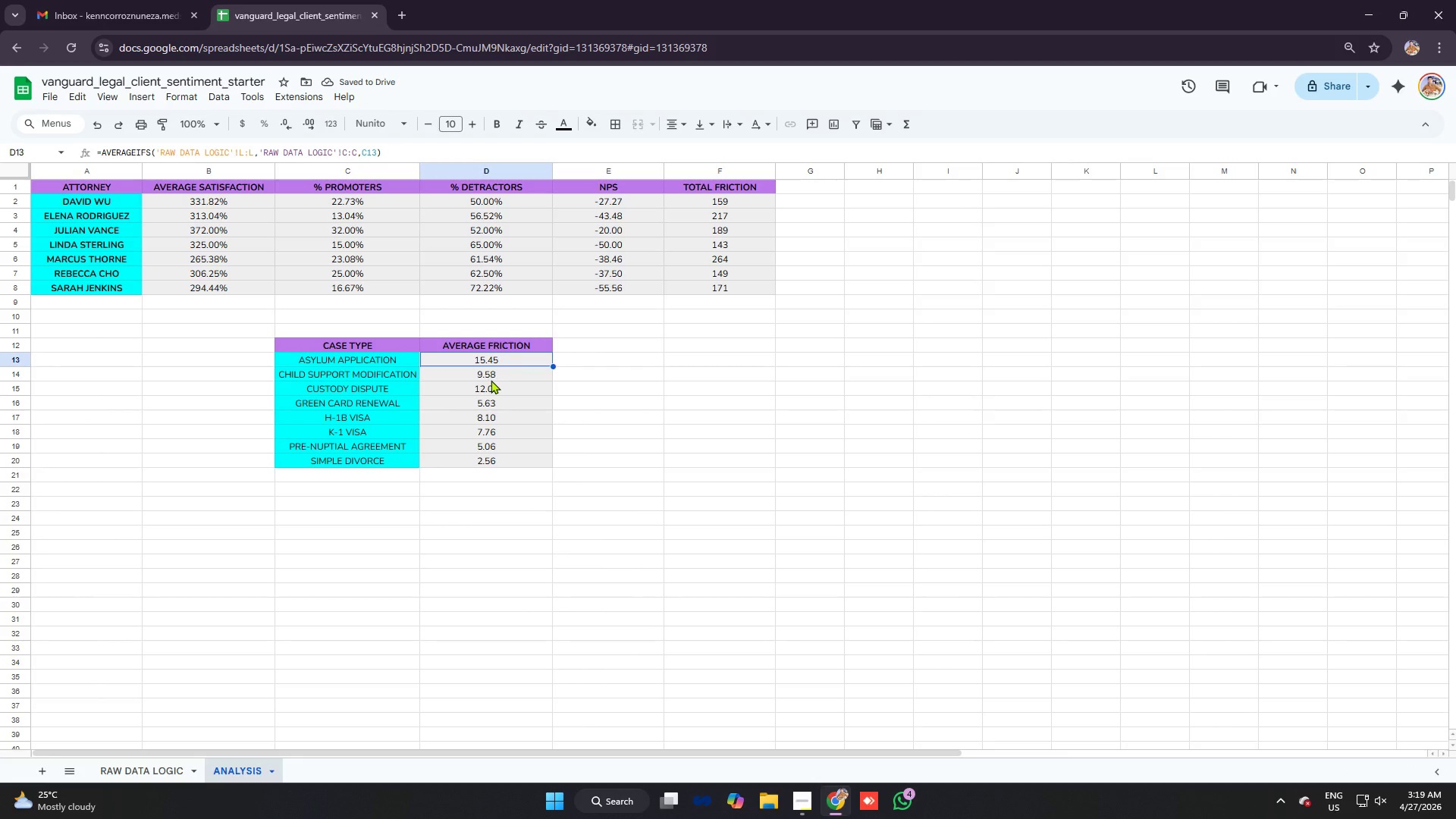 
scroll: coordinate [511, 366], scroll_direction: up, amount: 8.0
 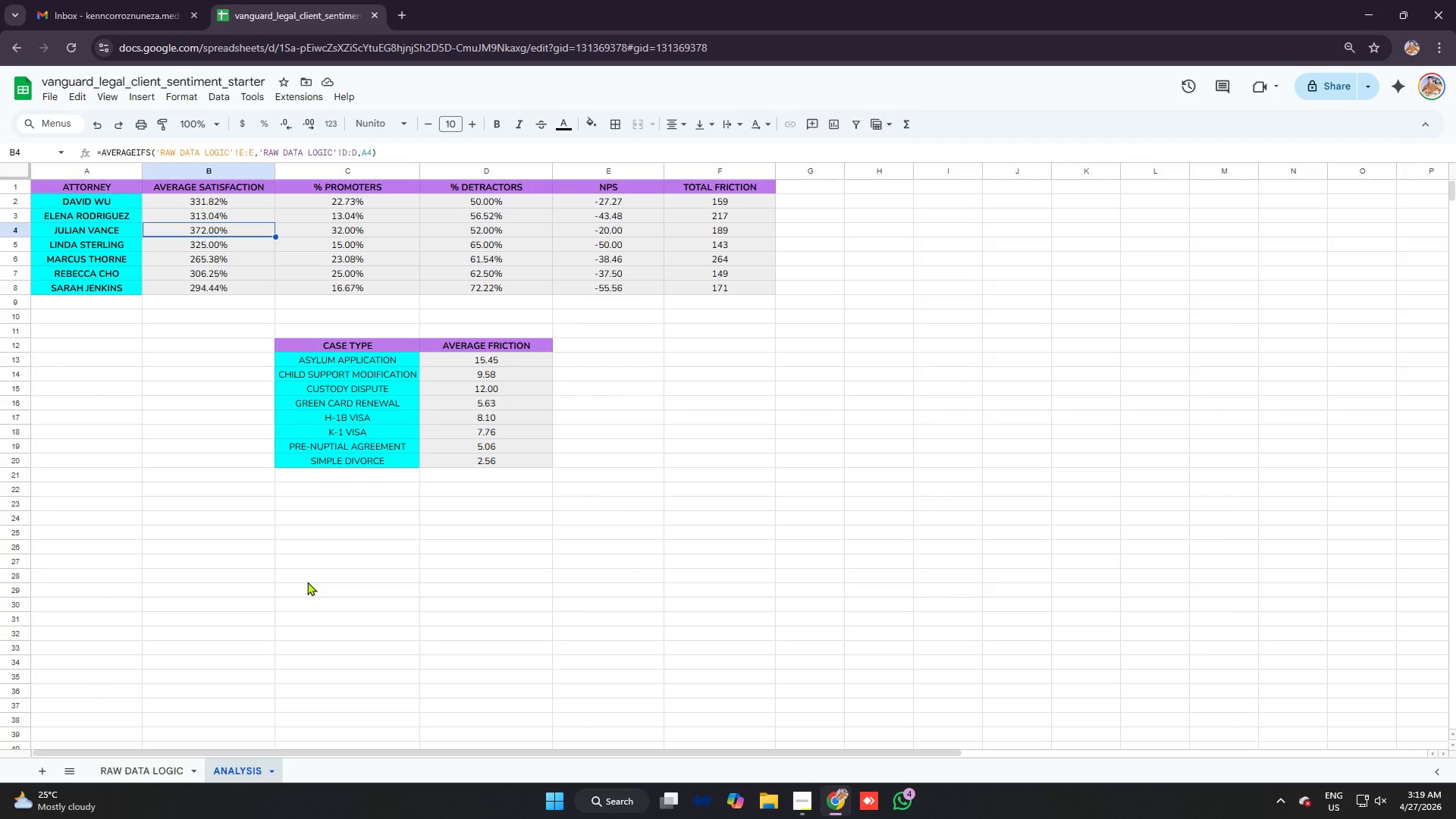 
wait(6.0)
 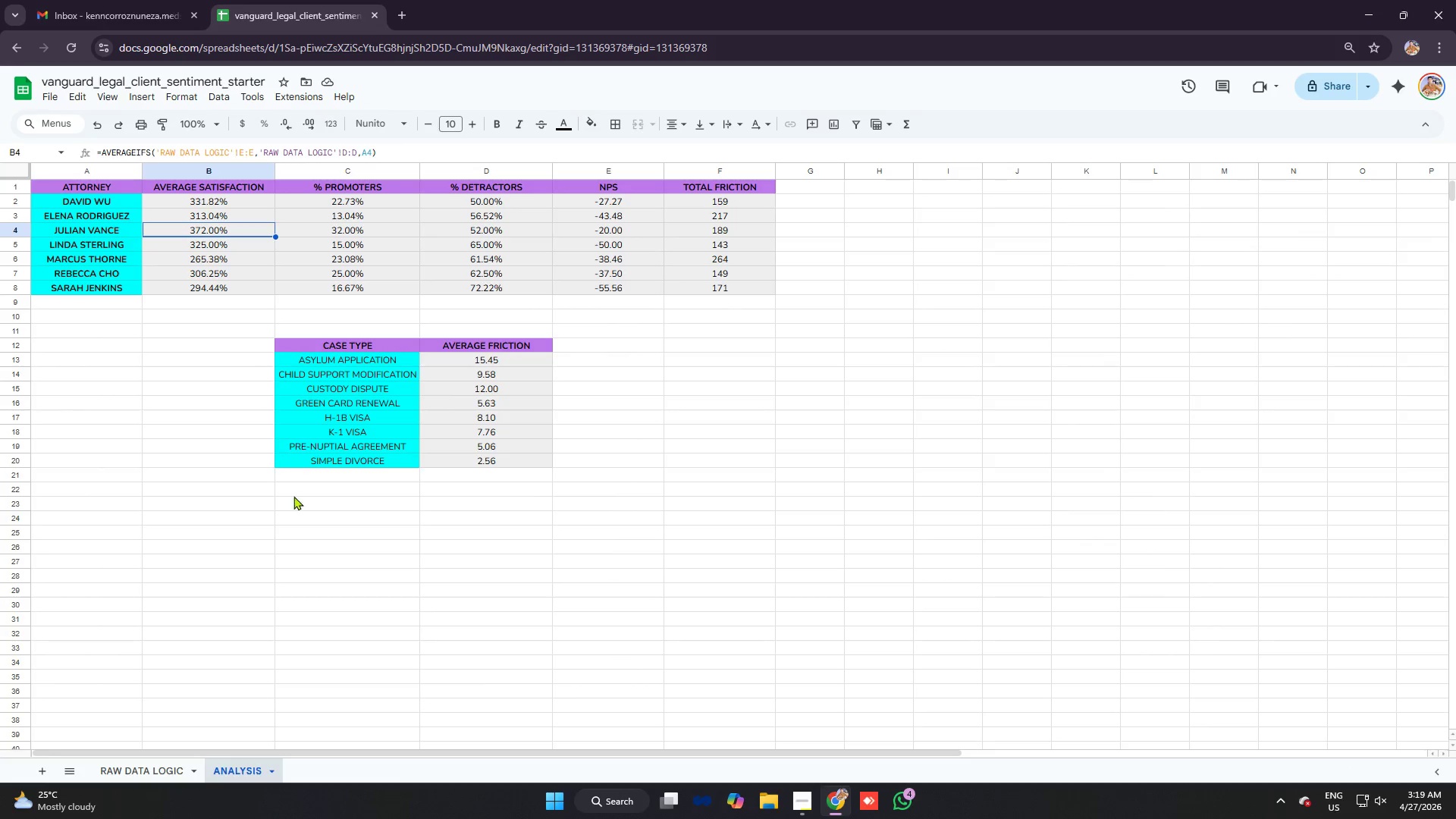 
key(Alt+AltLeft)
 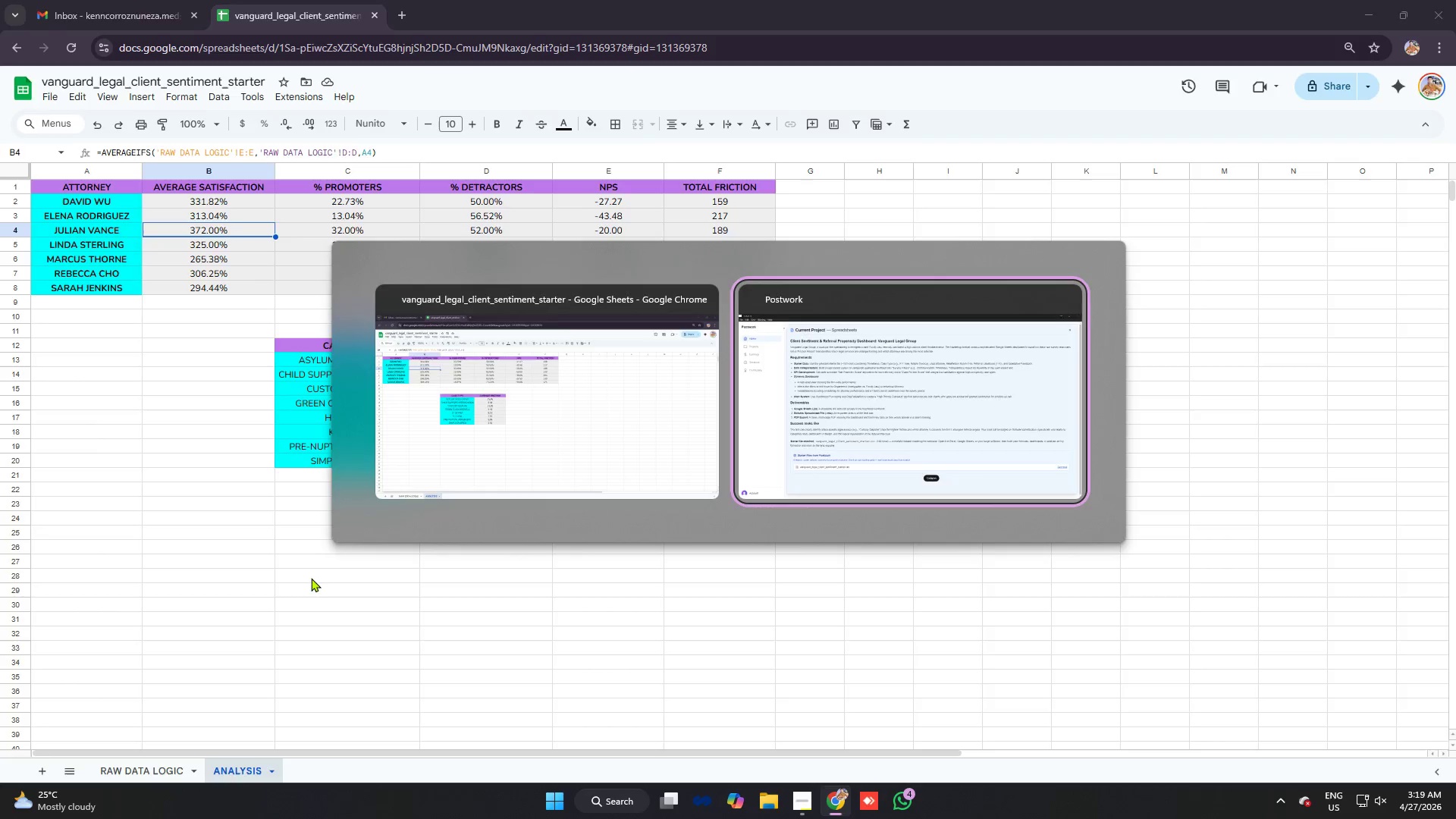 
key(Alt+Tab)